 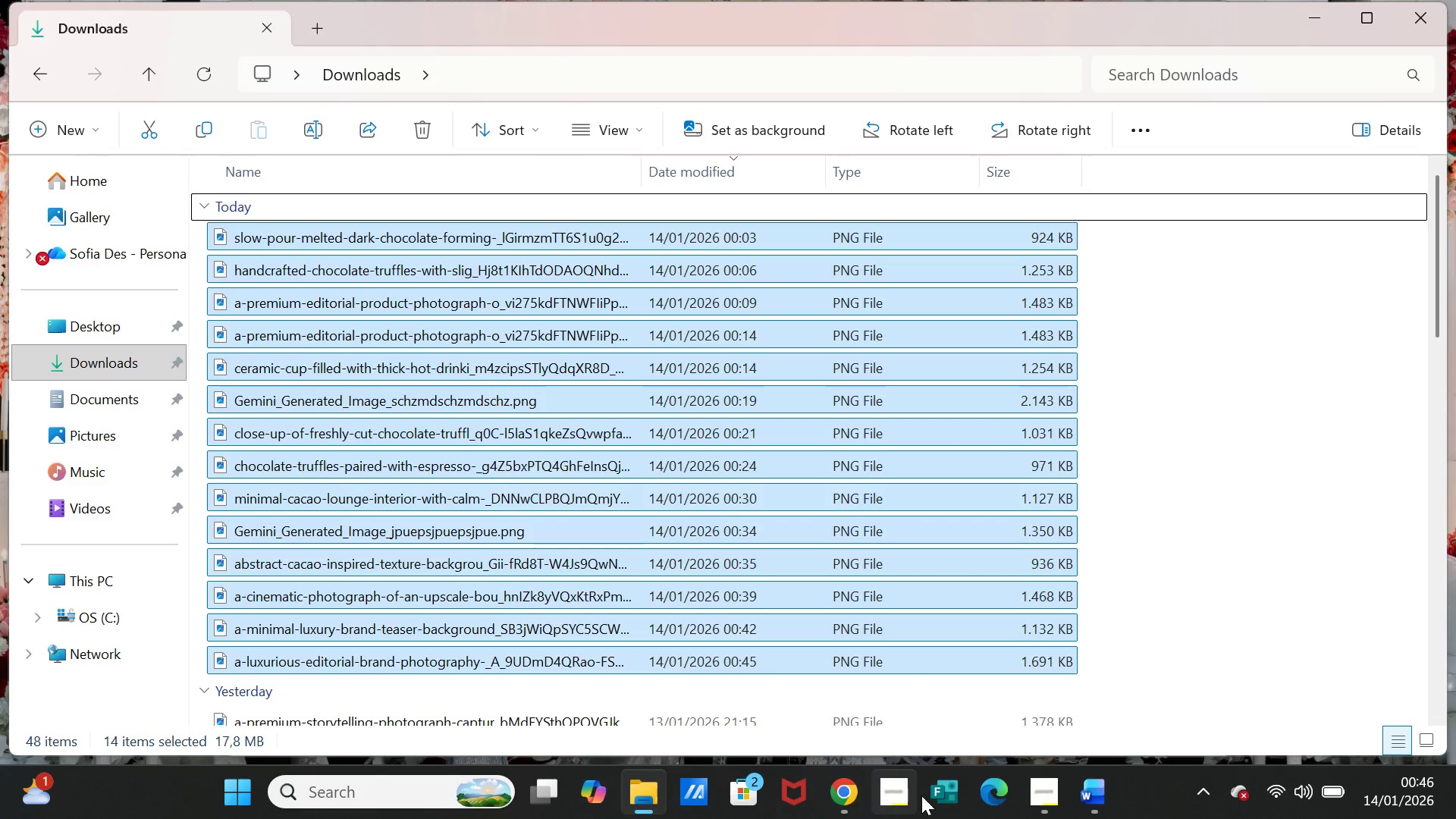 
left_click([846, 794])
 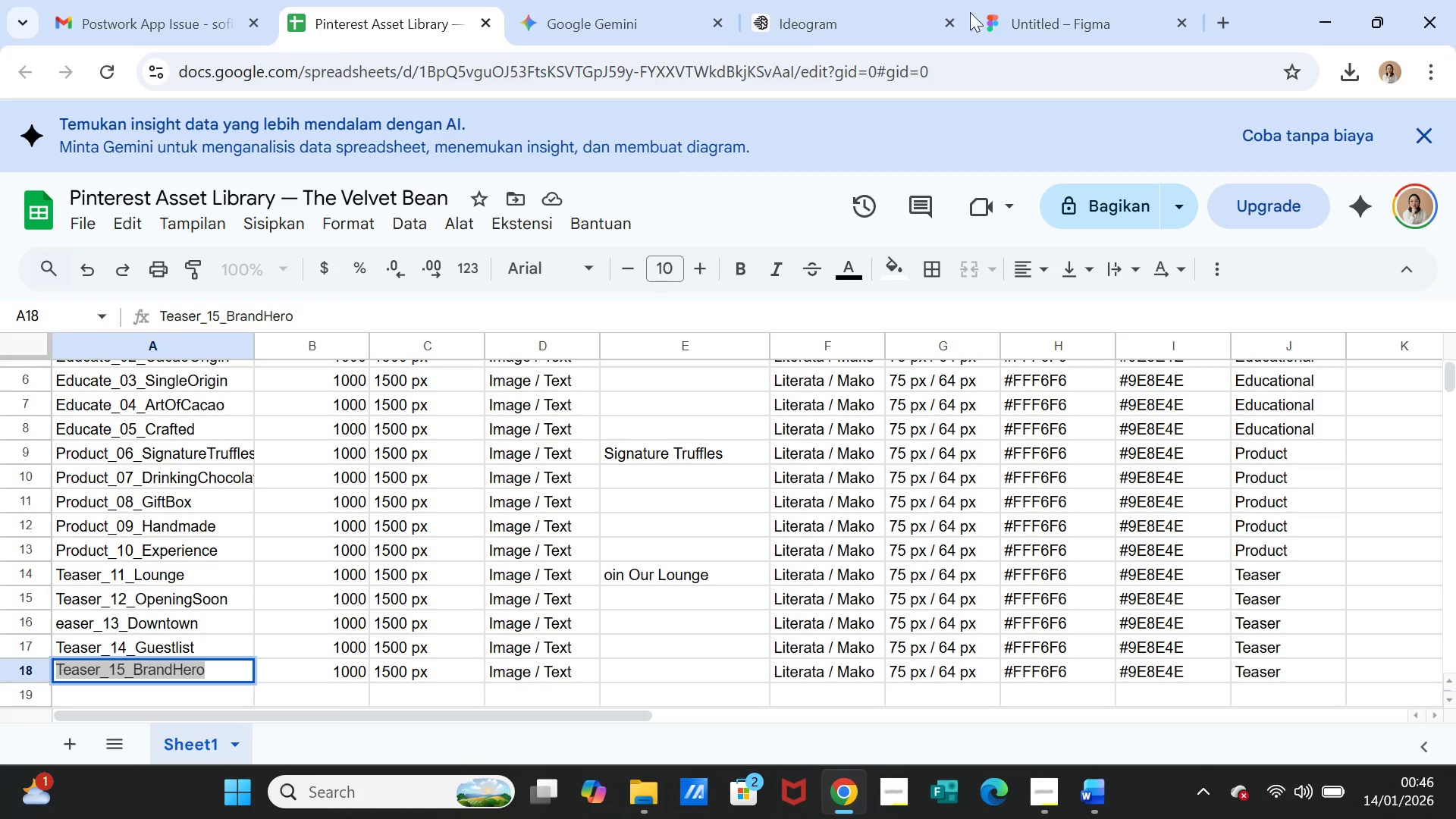 
left_click([1025, 14])
 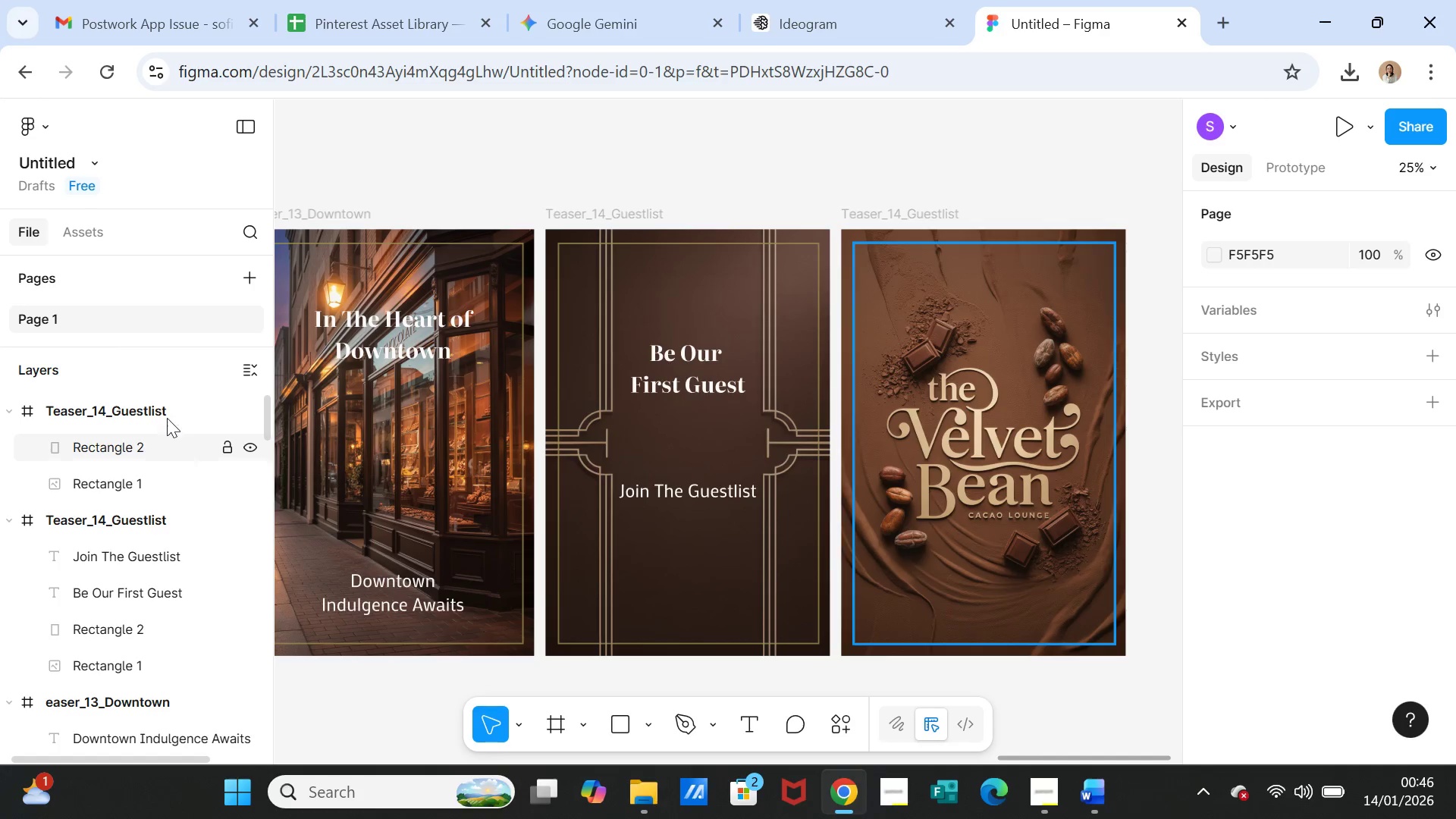 
double_click([155, 401])
 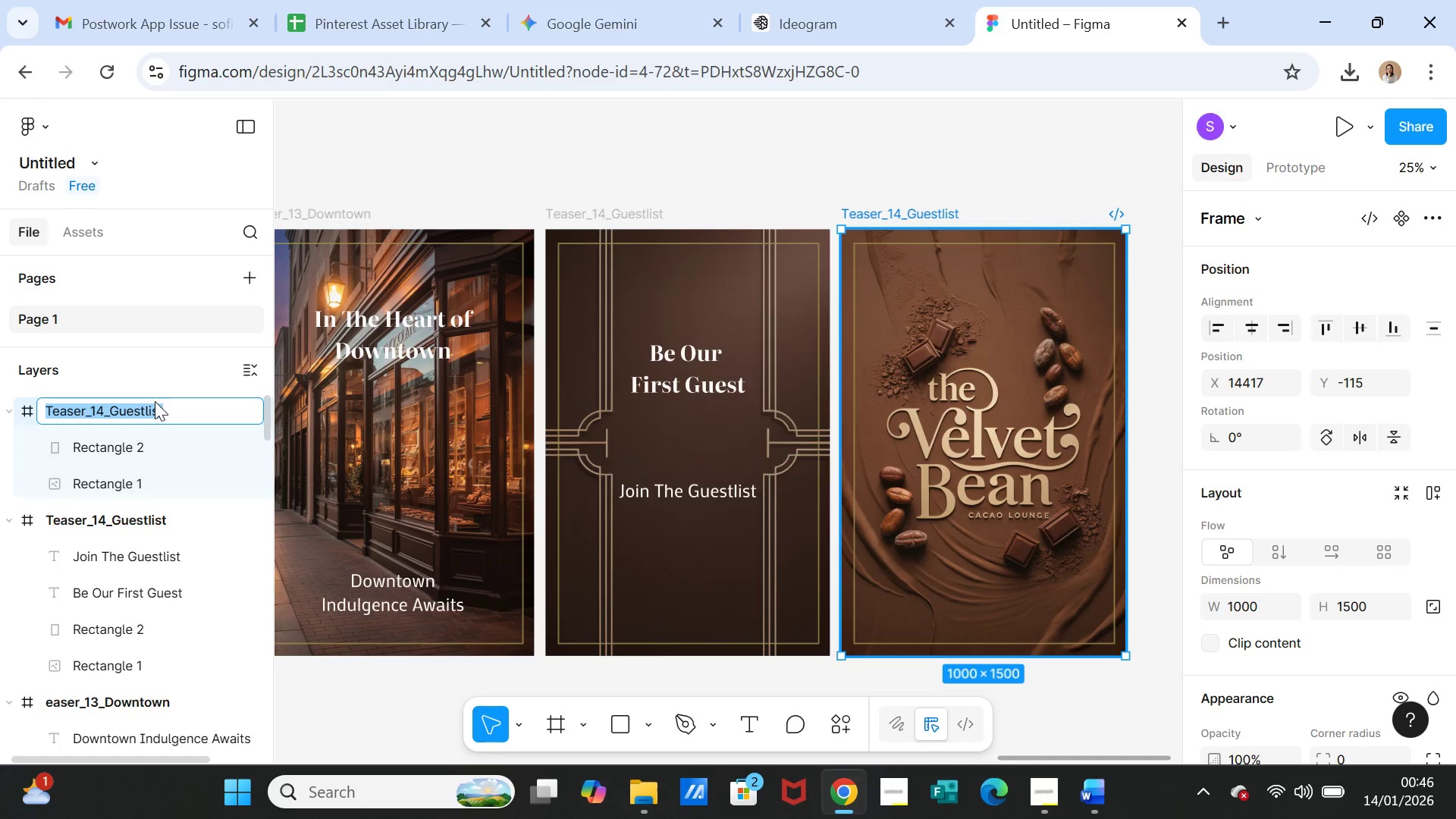 
key(Control+V)
 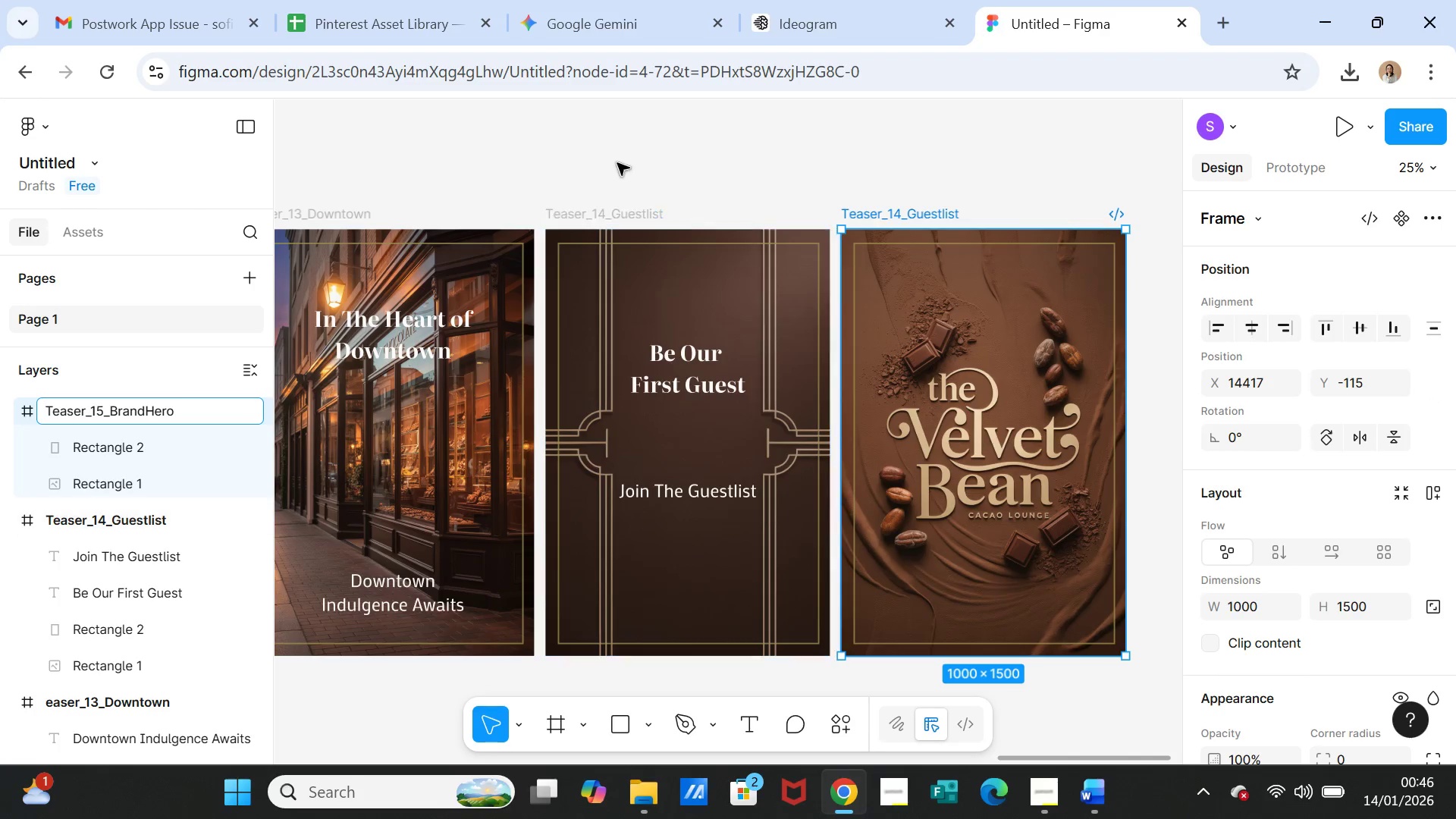 
left_click([621, 149])
 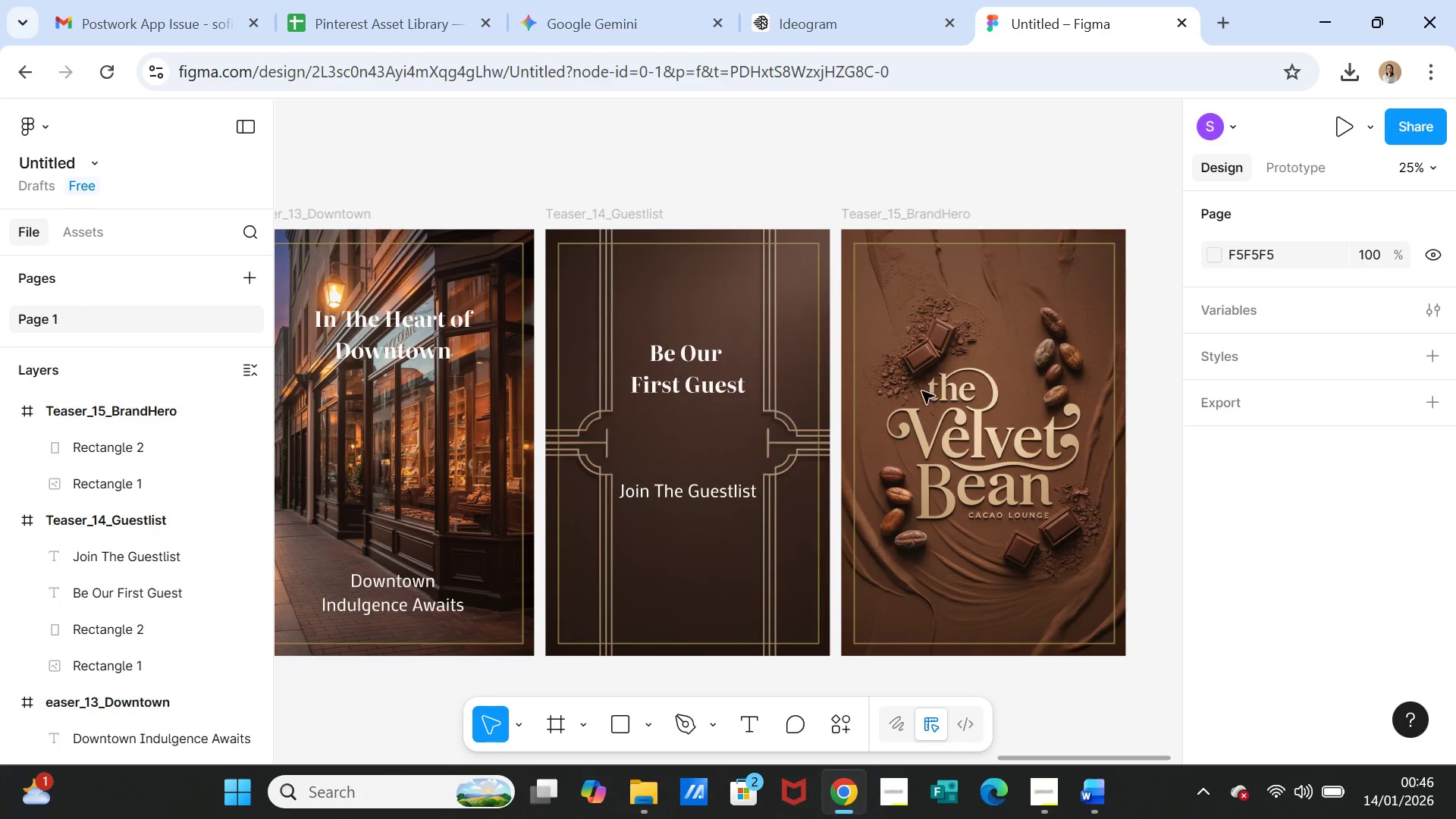 
left_click([1047, 783])